 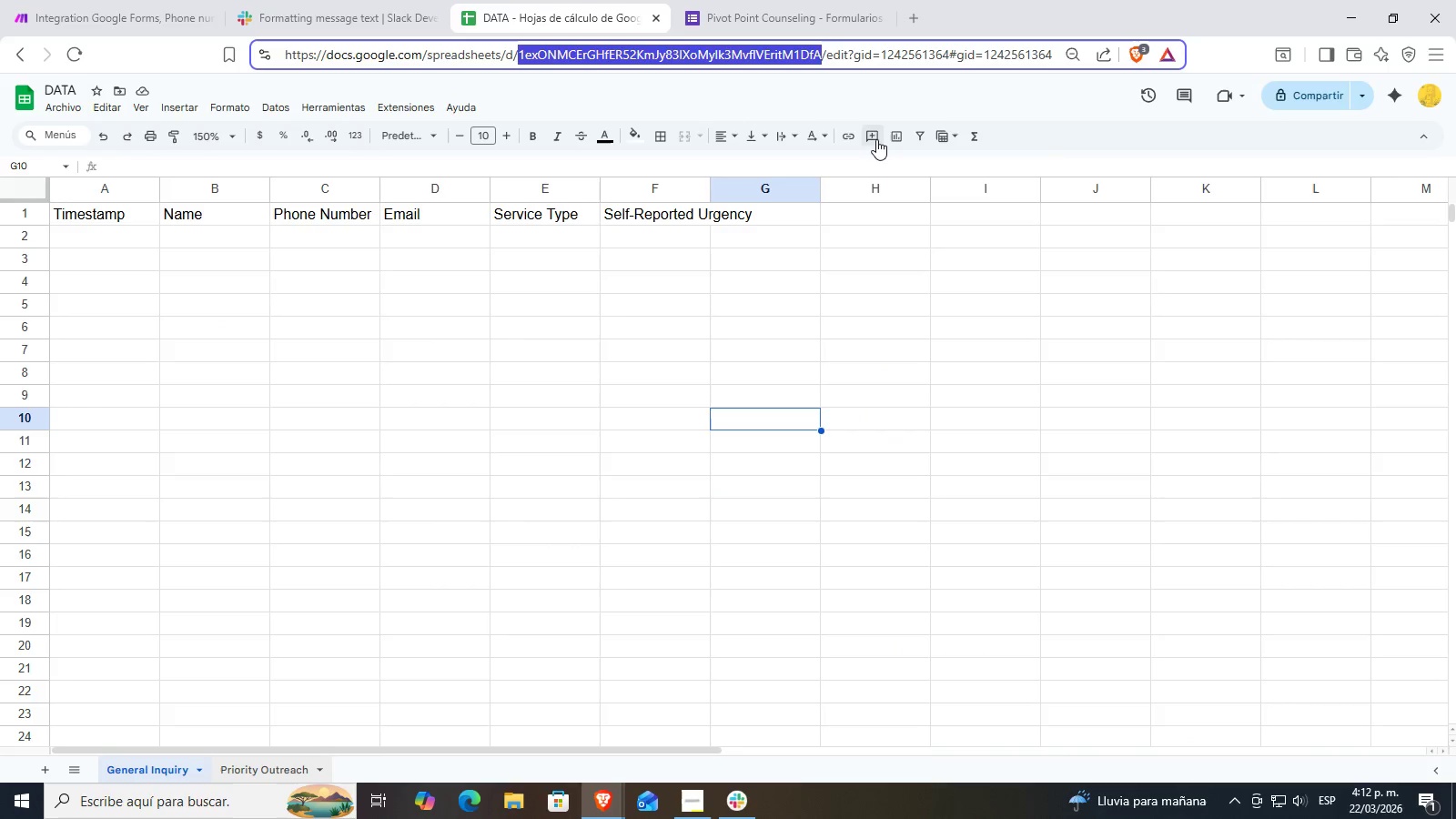 
left_click([17, 0])
 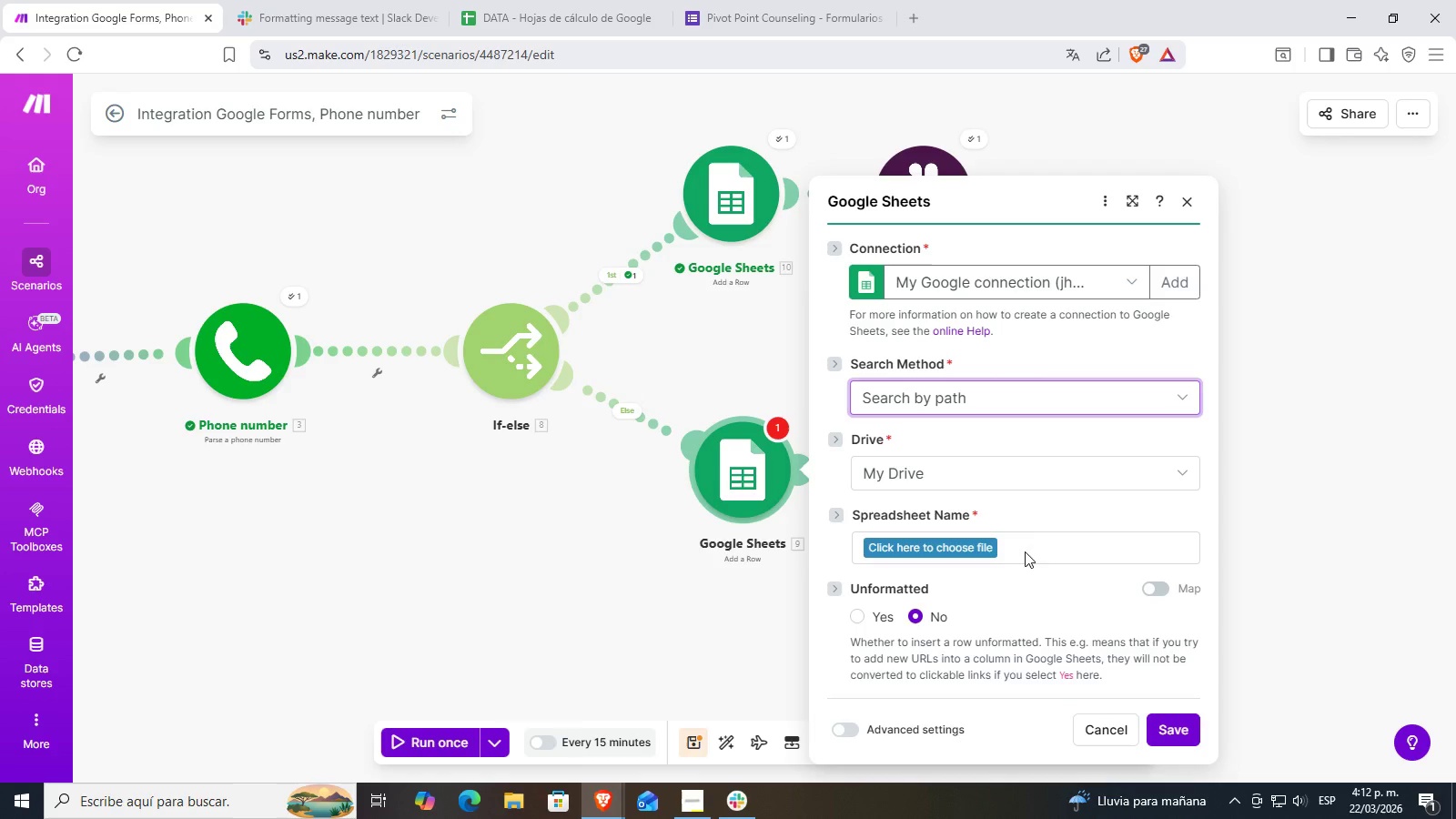 
left_click([996, 466])
 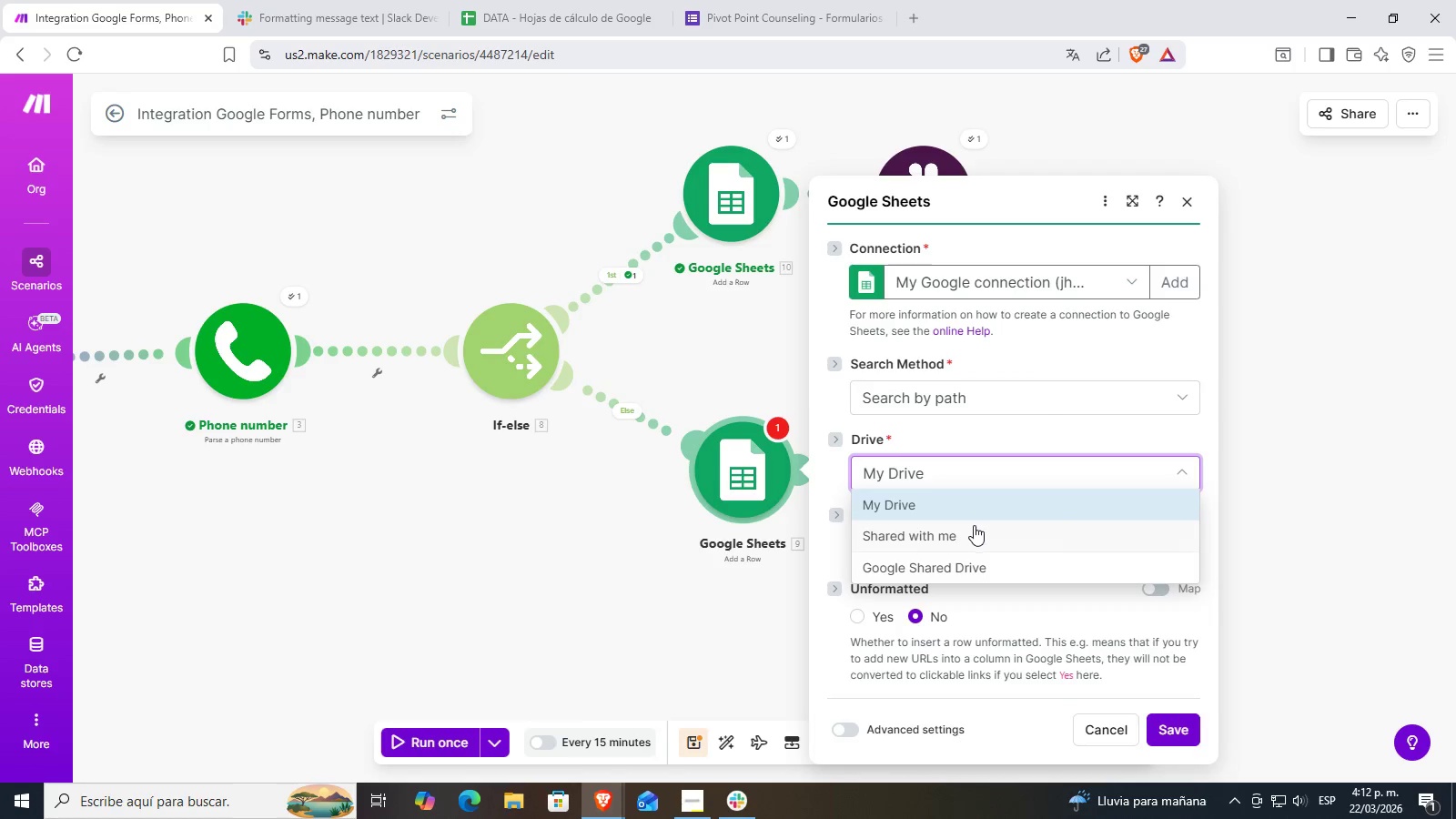 
left_click([945, 633])
 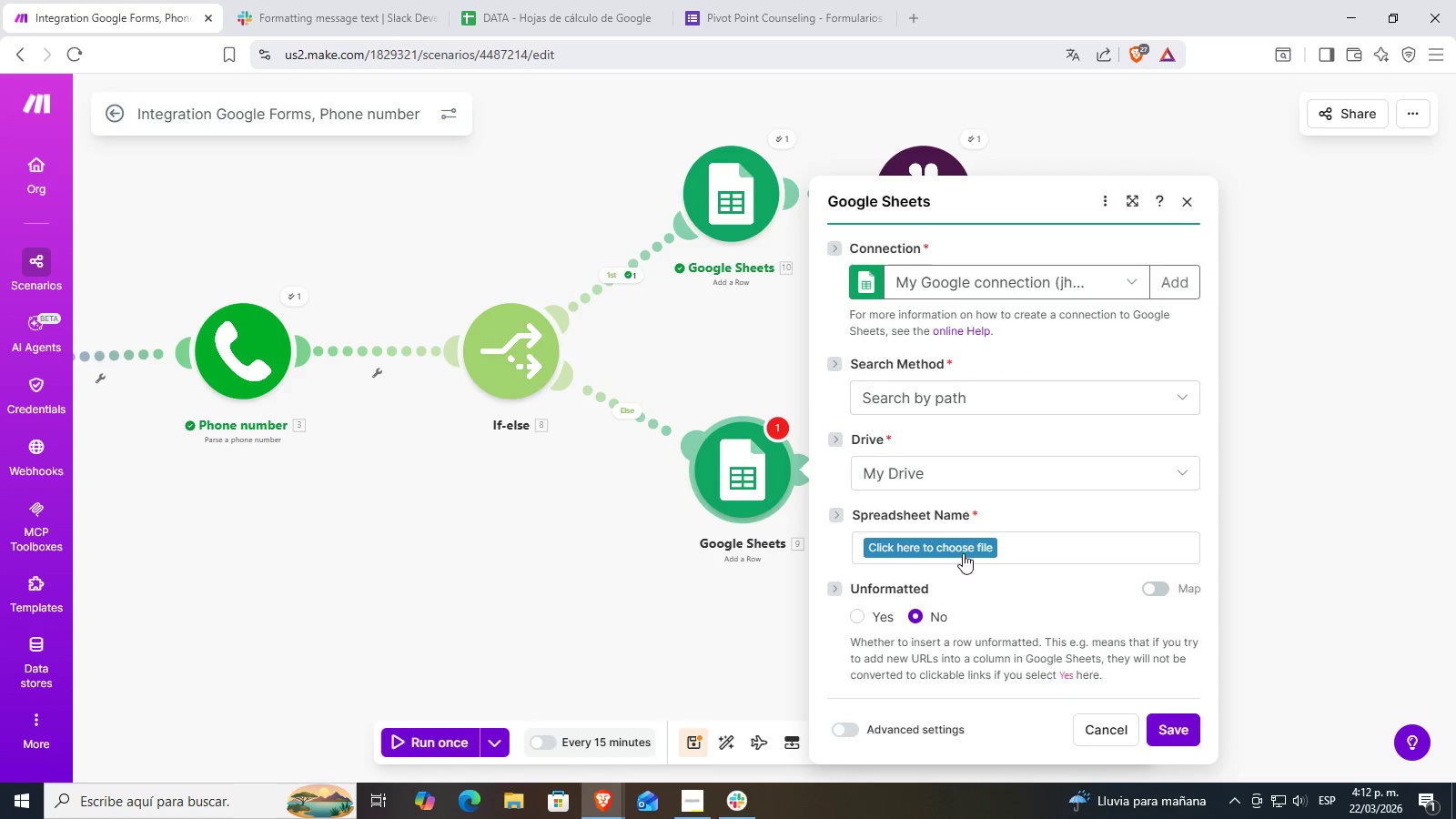 
left_click([961, 535])
 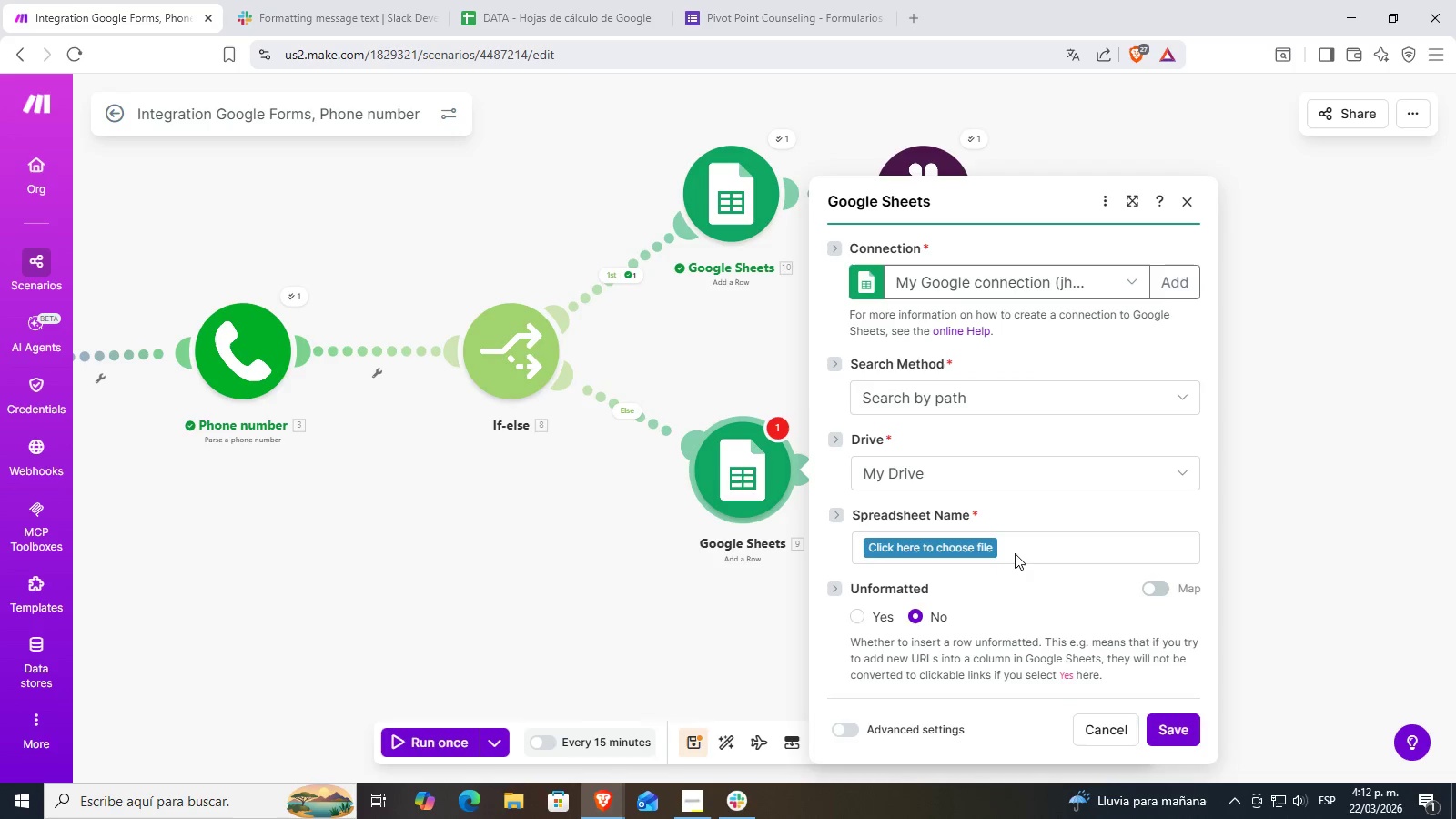 
left_click([981, 547])
 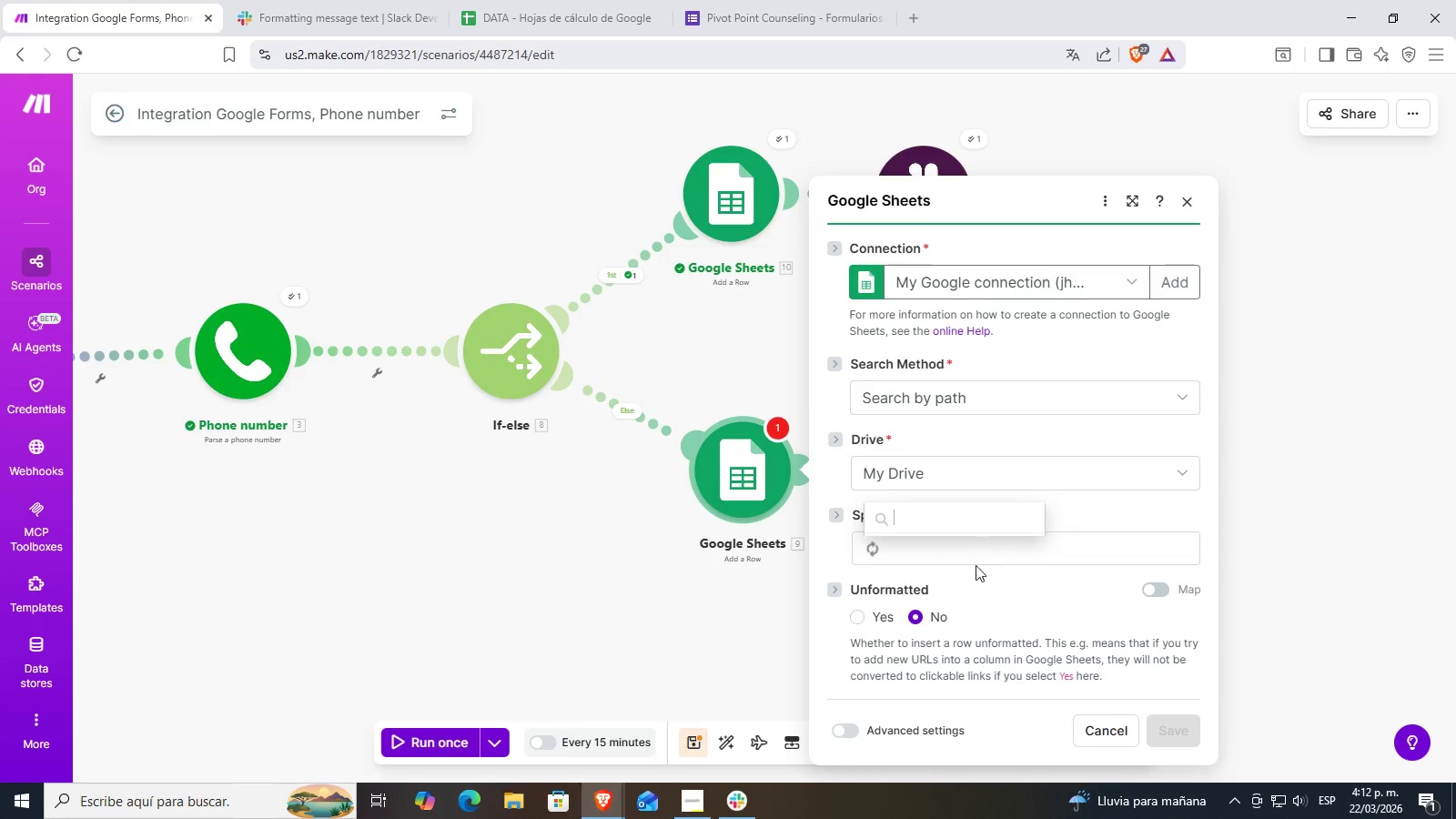 
left_click([971, 602])
 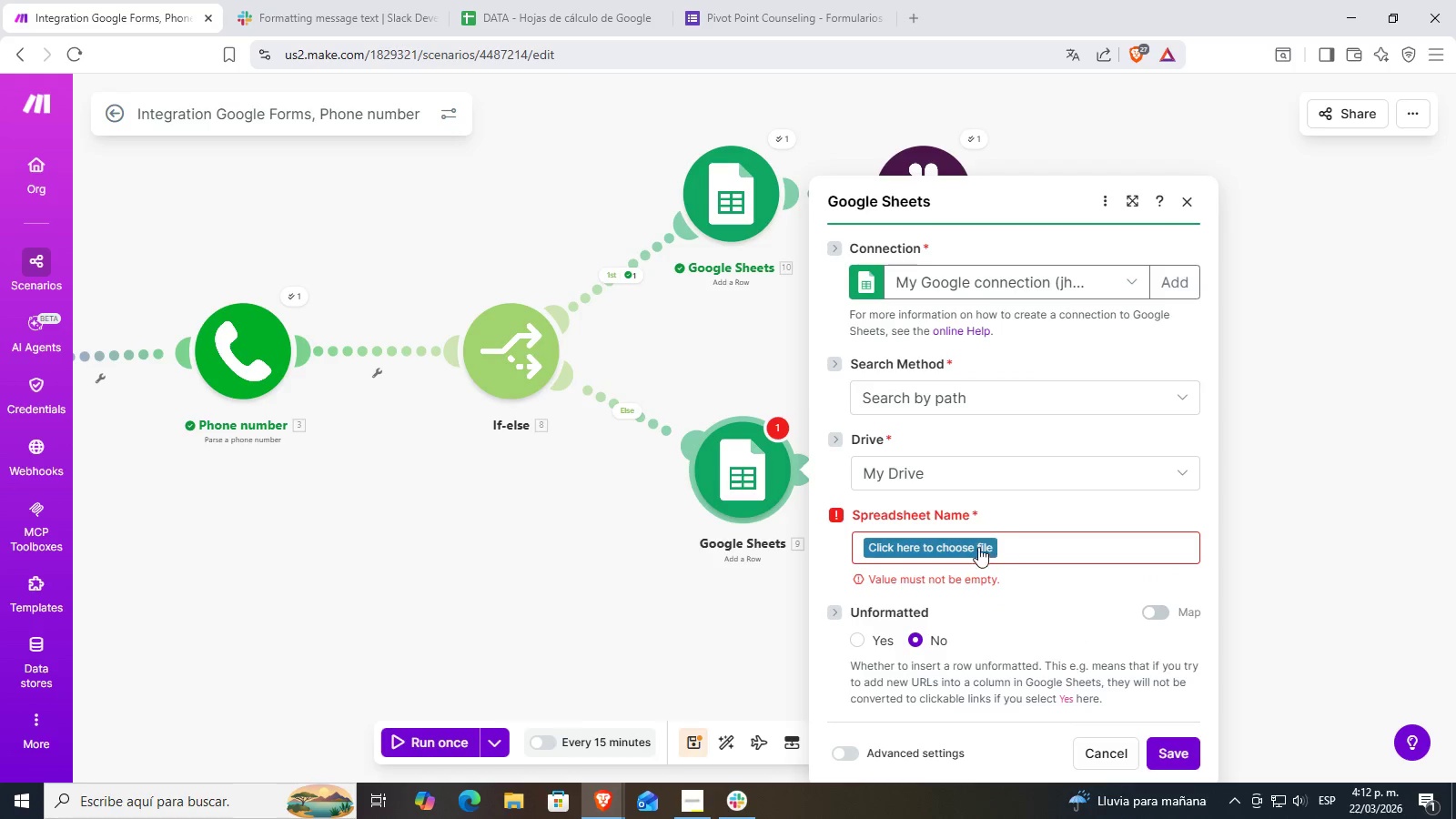 
left_click([983, 410])
 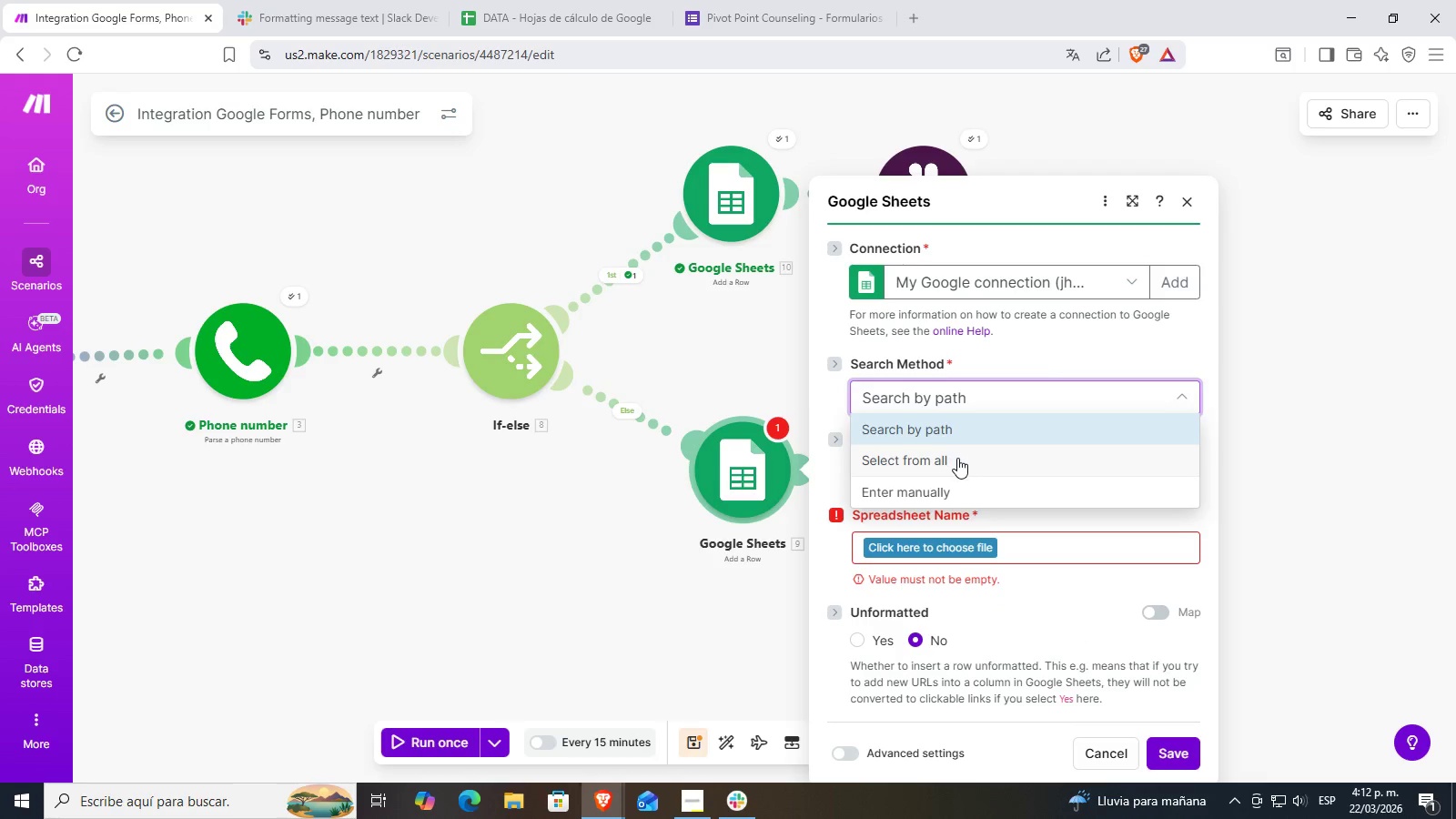 
left_click([945, 481])
 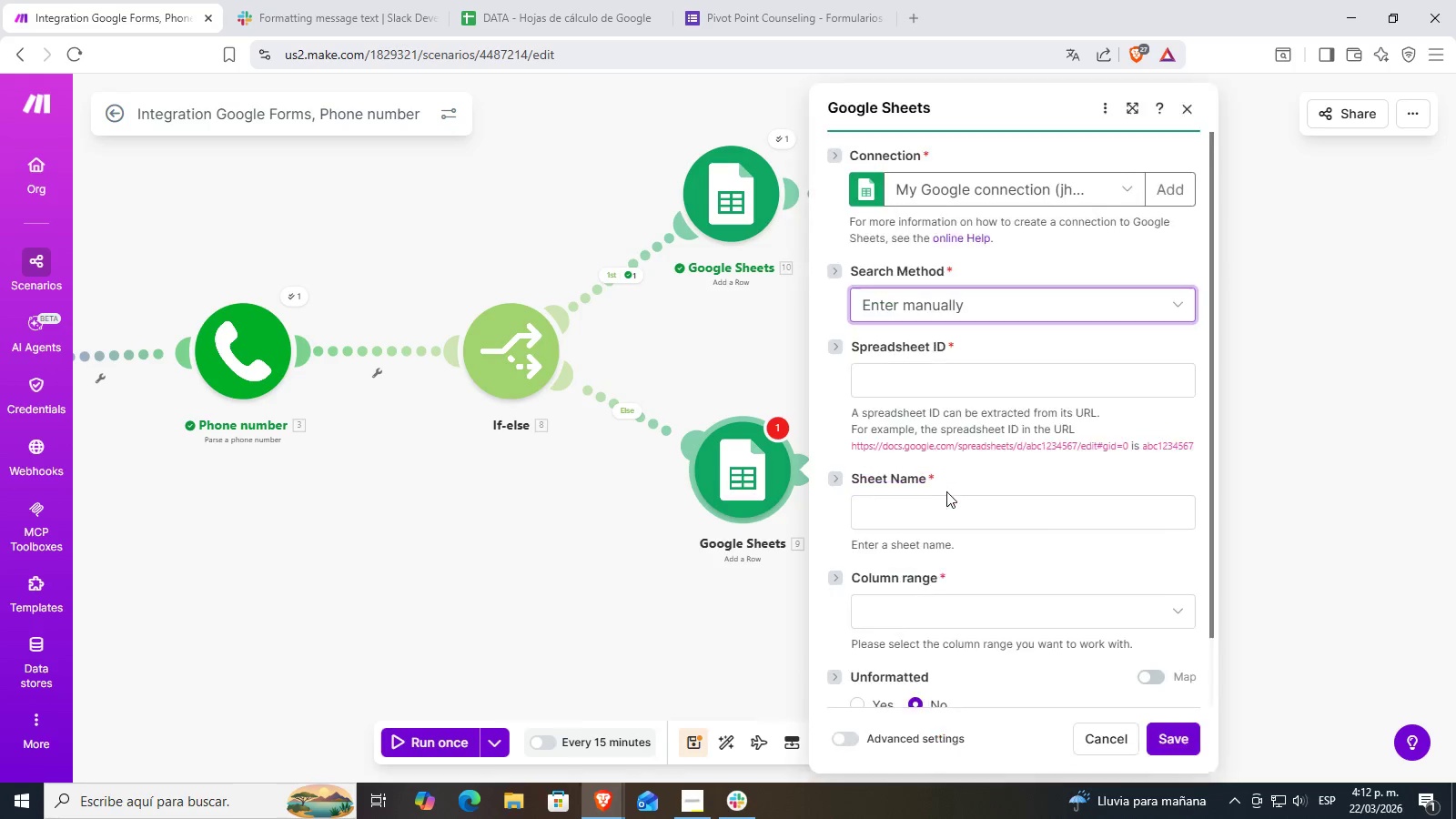 
left_click([945, 539])
 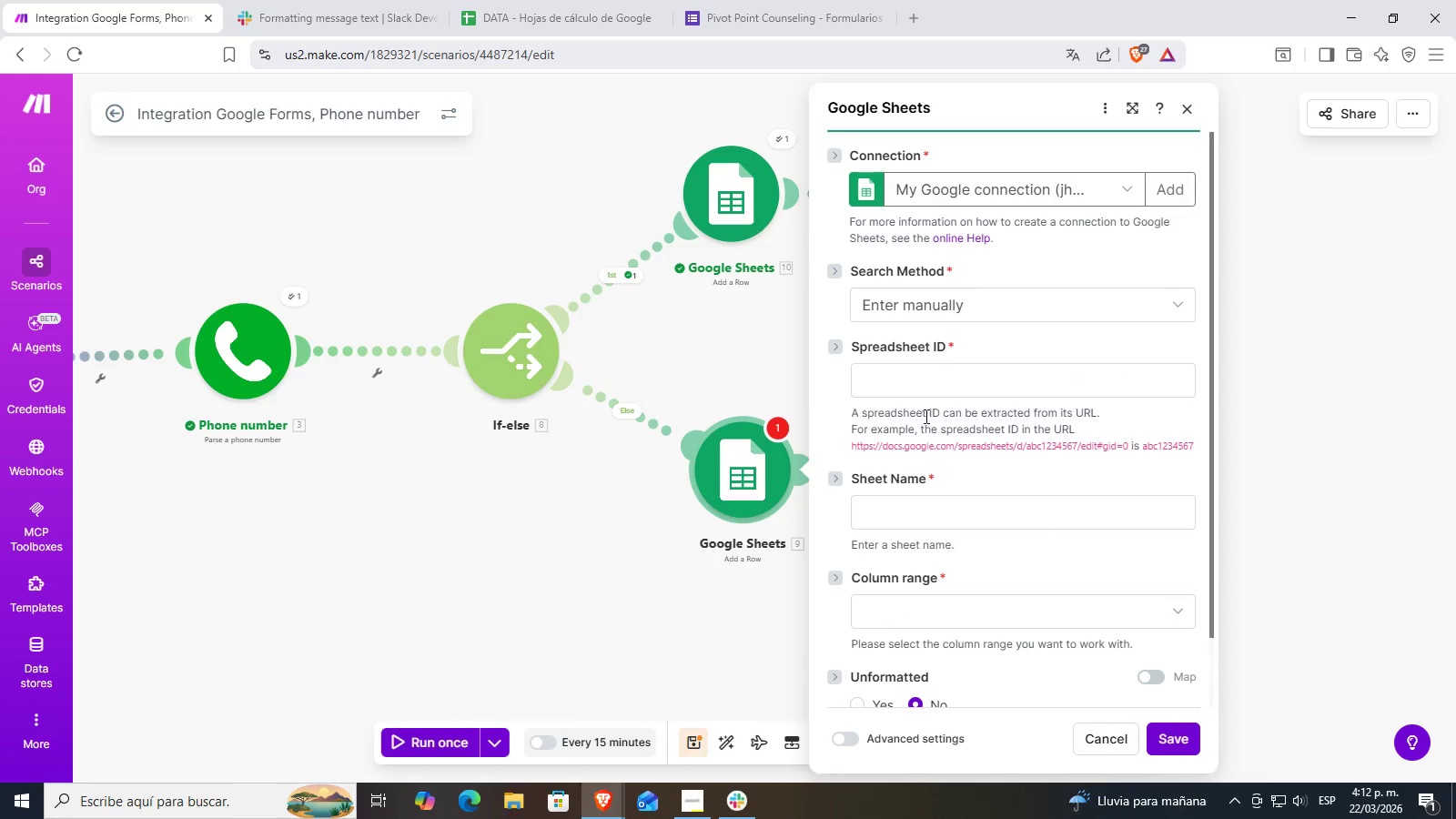 
left_click([936, 386])
 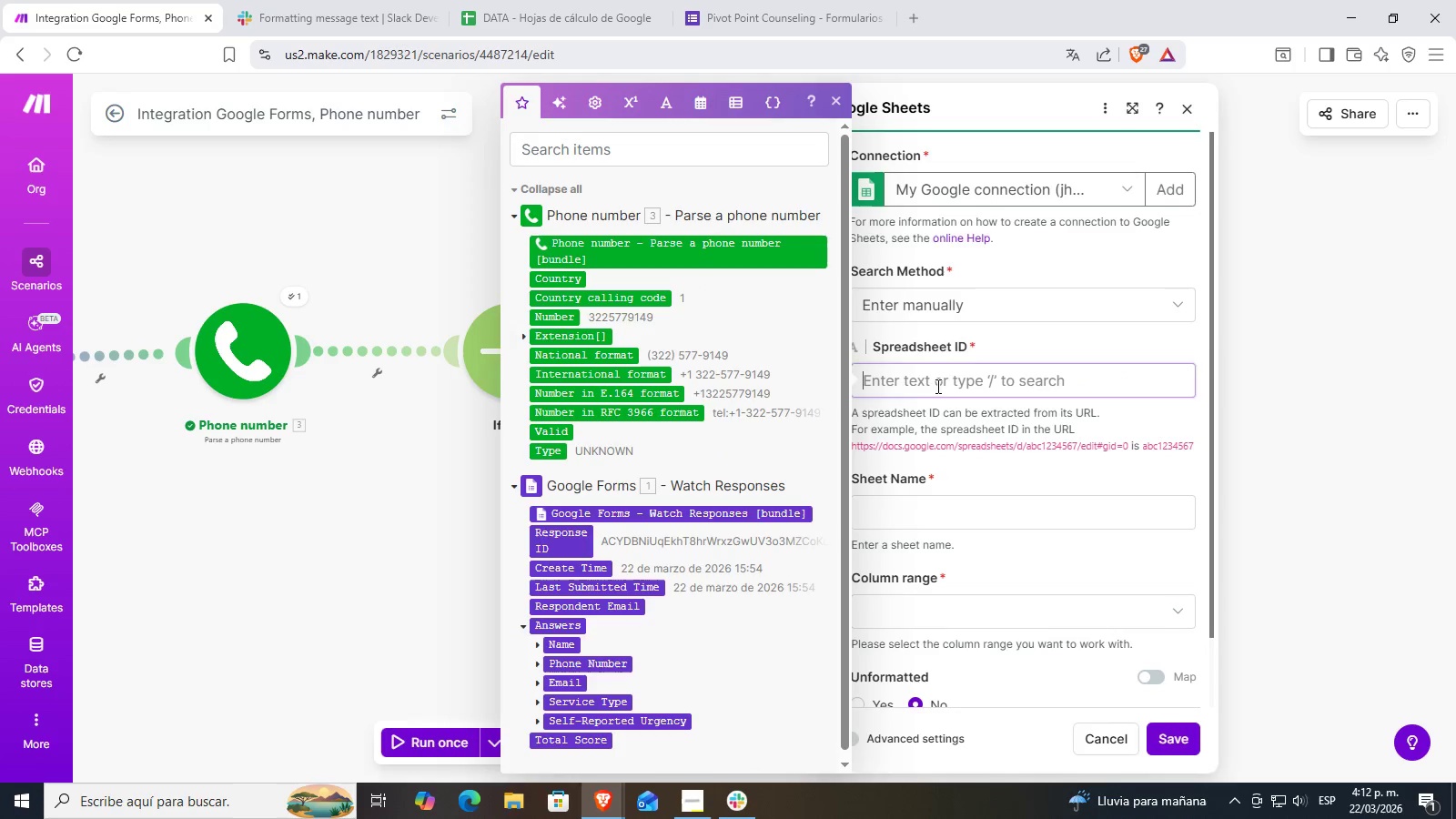 
key(Control+ControlLeft)
 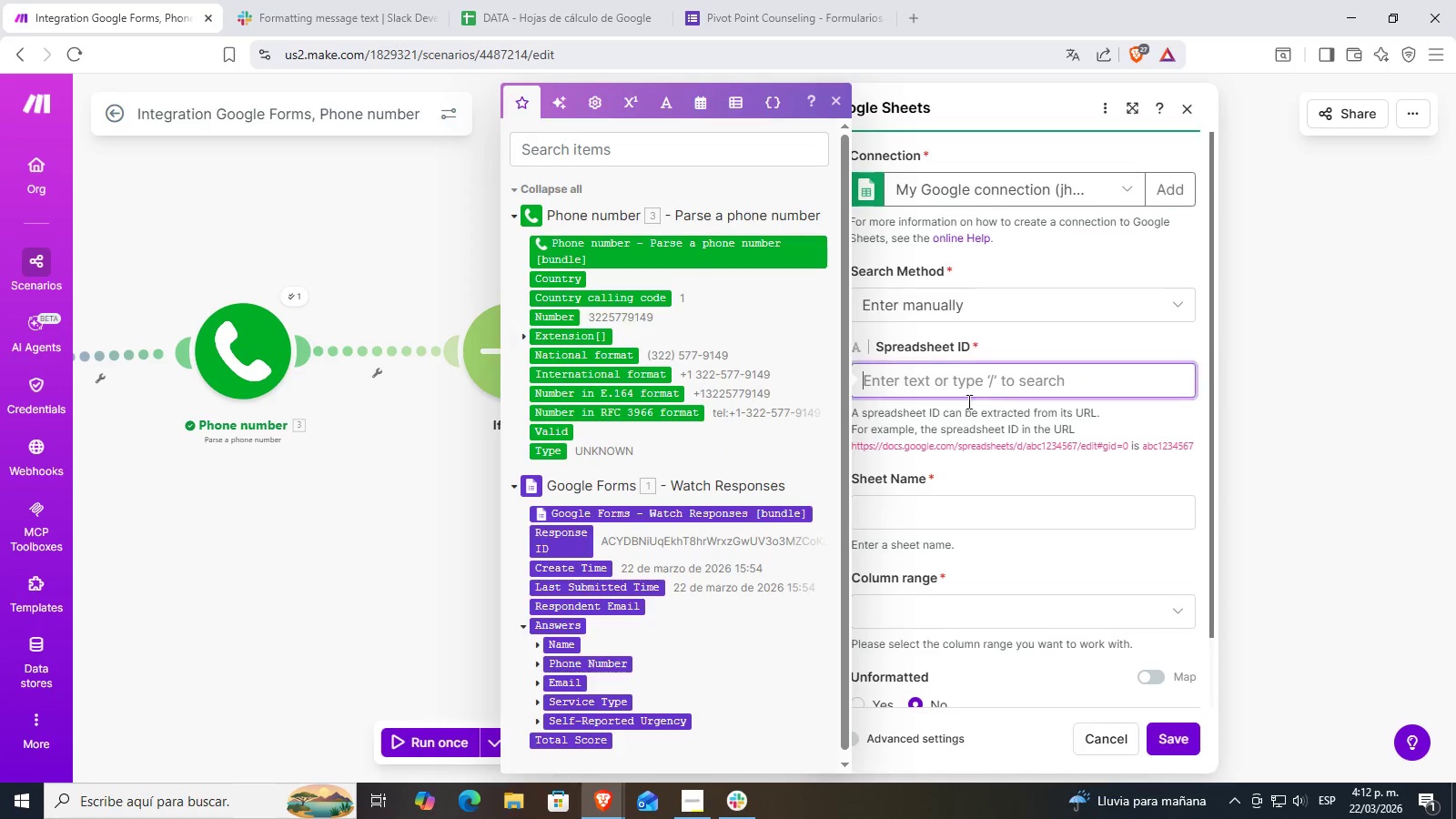 
key(Control+V)
 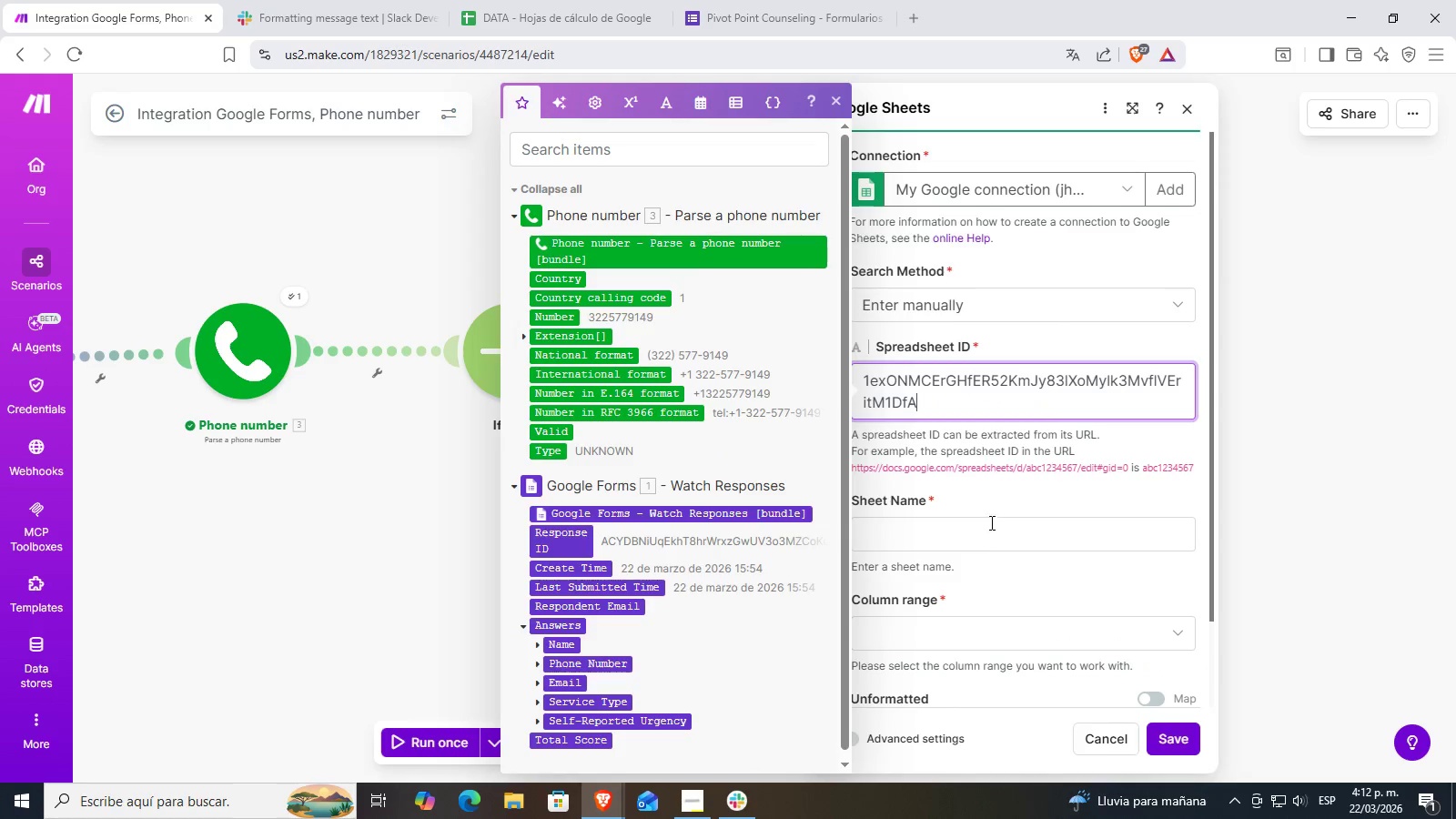 
left_click([964, 537])
 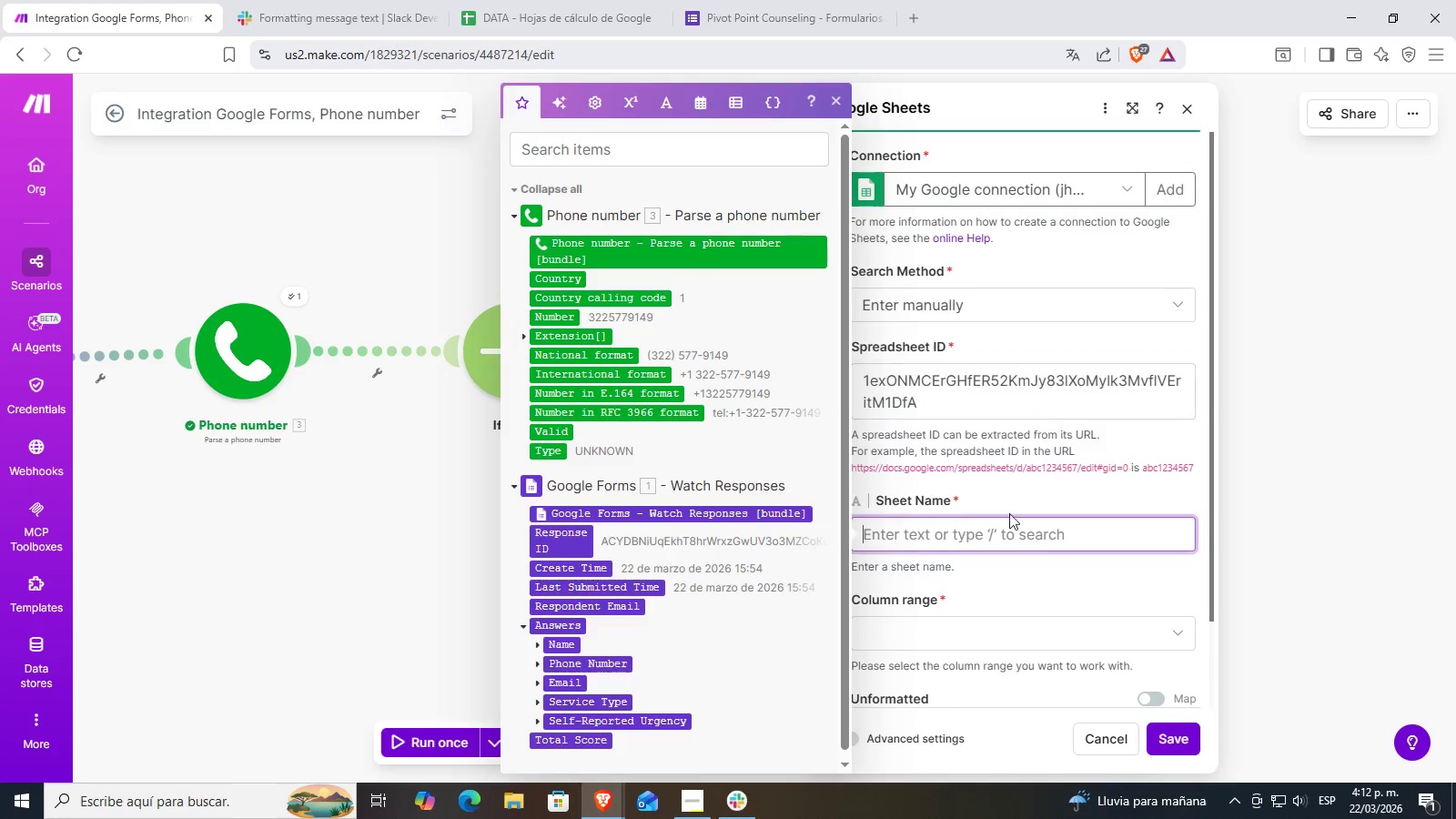 
scroll: coordinate [1016, 510], scroll_direction: down, amount: 1.0
 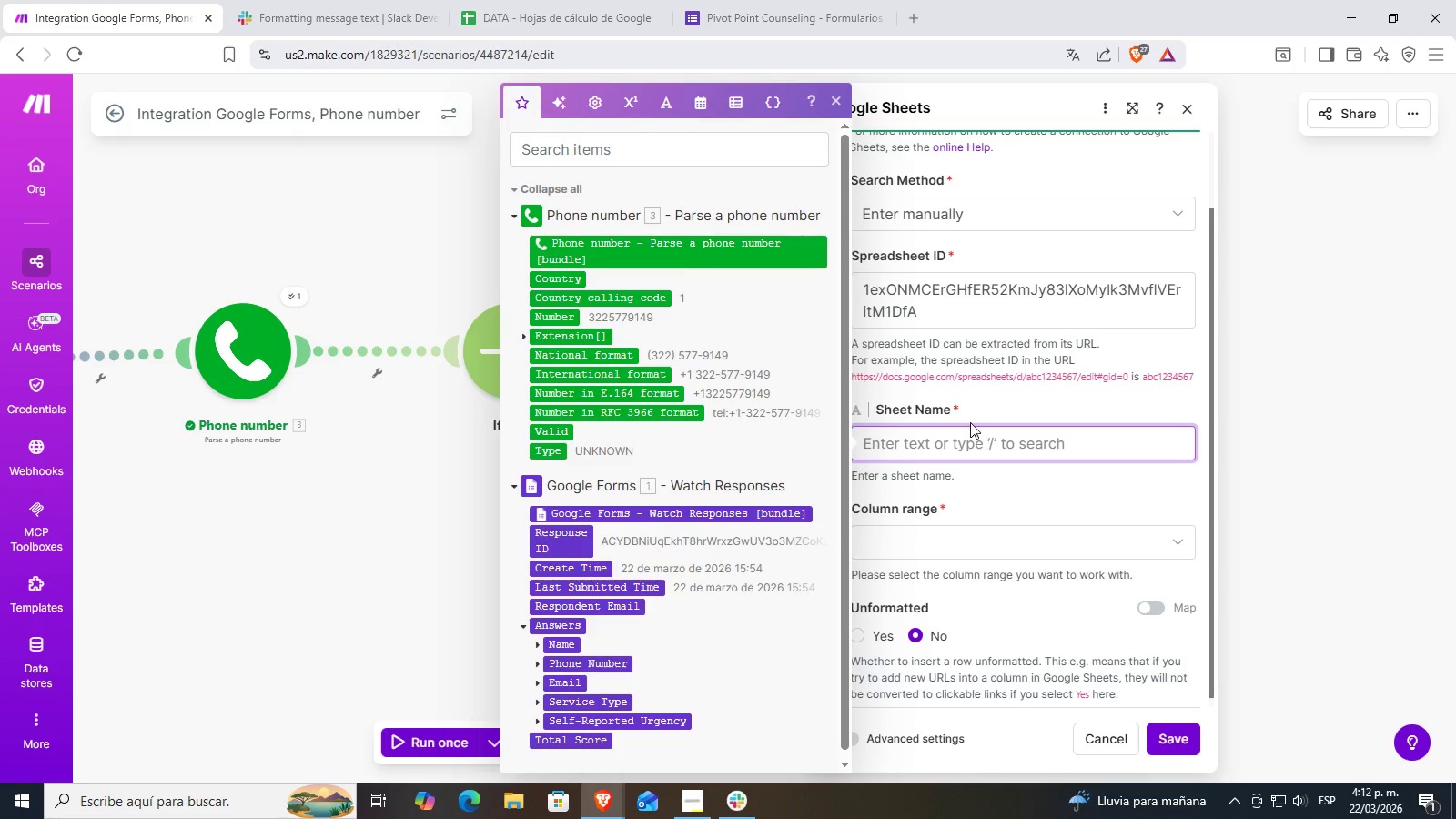 
left_click([973, 405])
 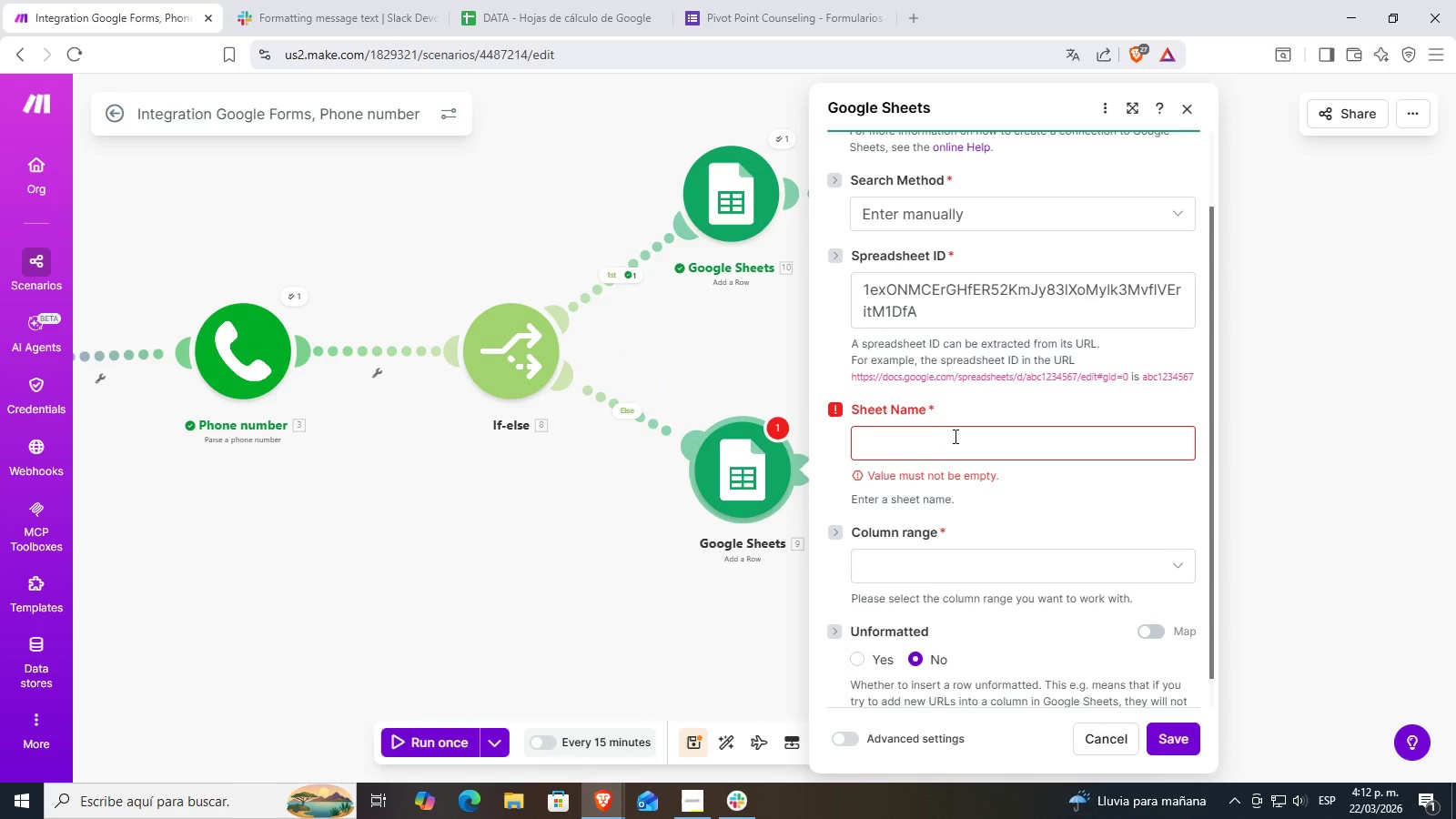 
left_click([941, 446])
 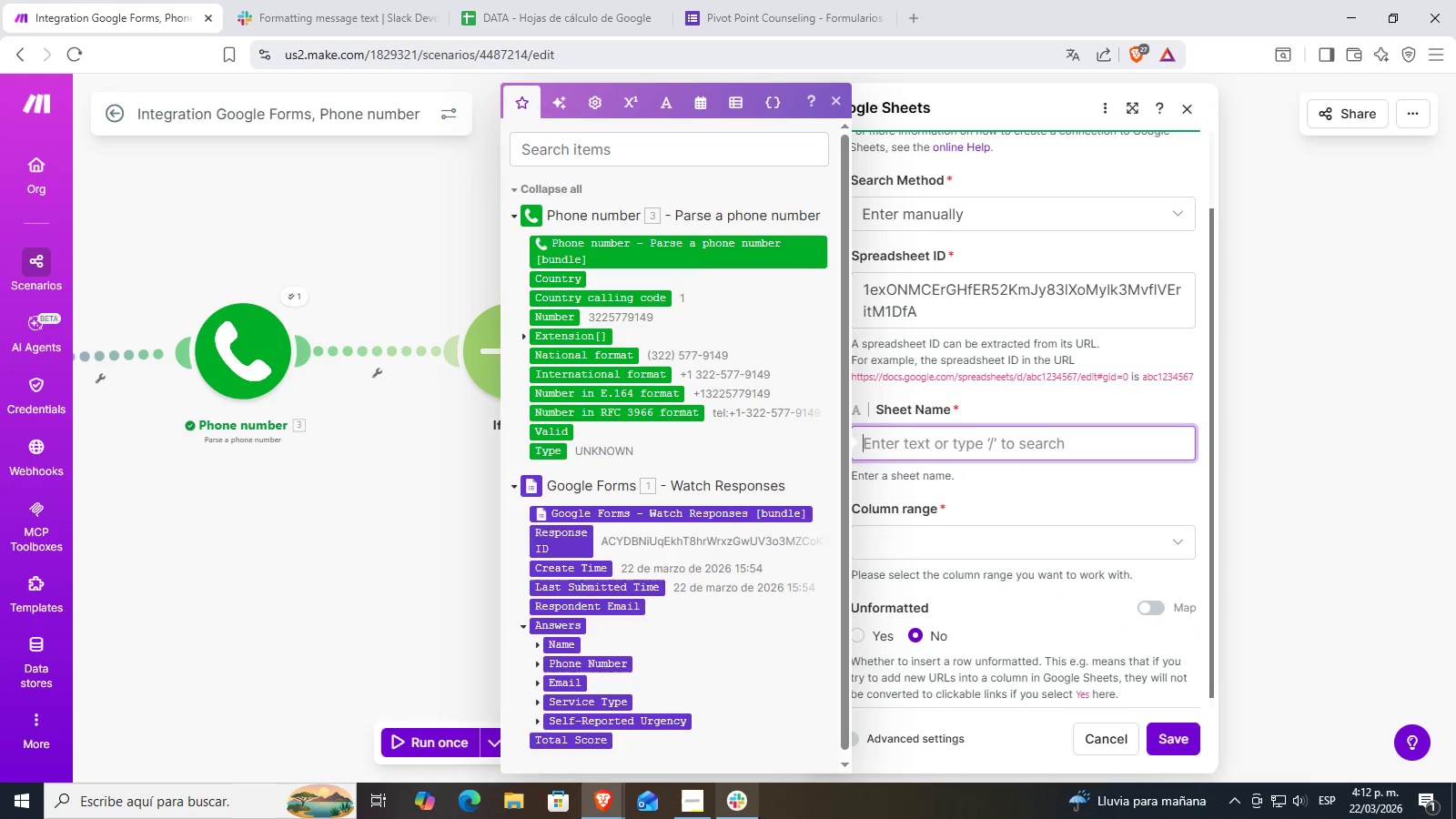 
left_click([715, 809])
 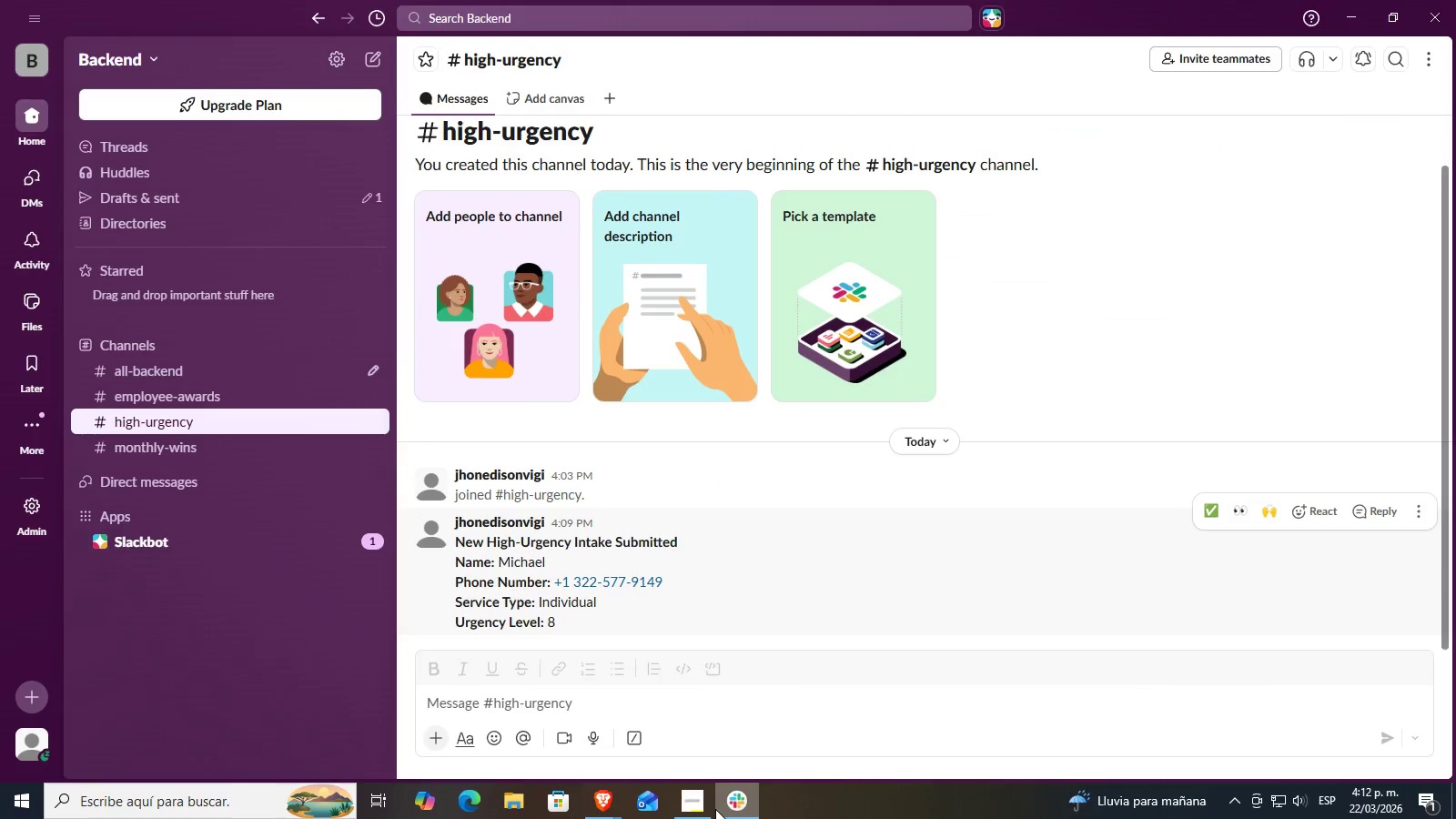 
left_click([689, 814])